 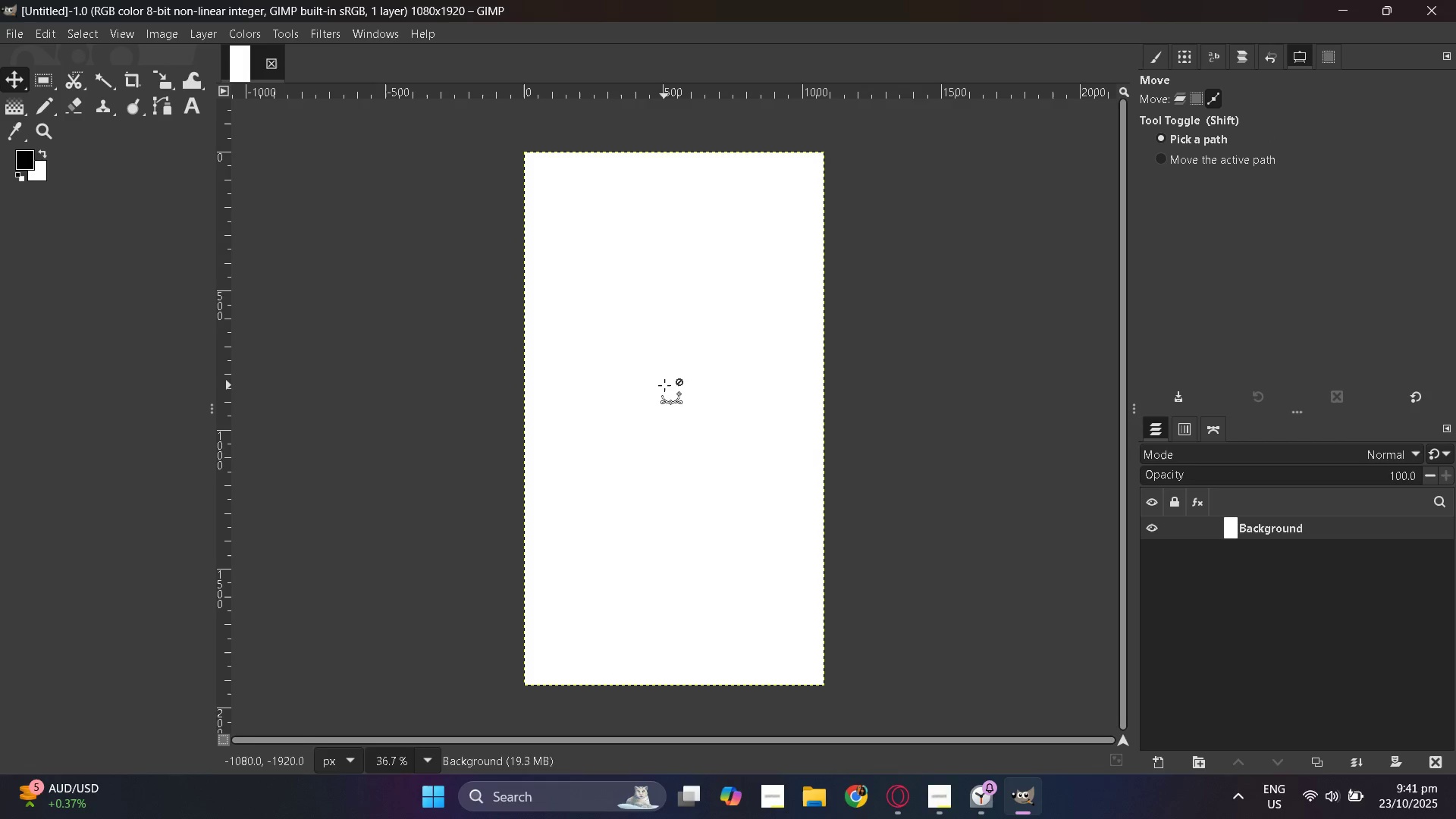 
hold_key(key=ControlLeft, duration=0.35)
 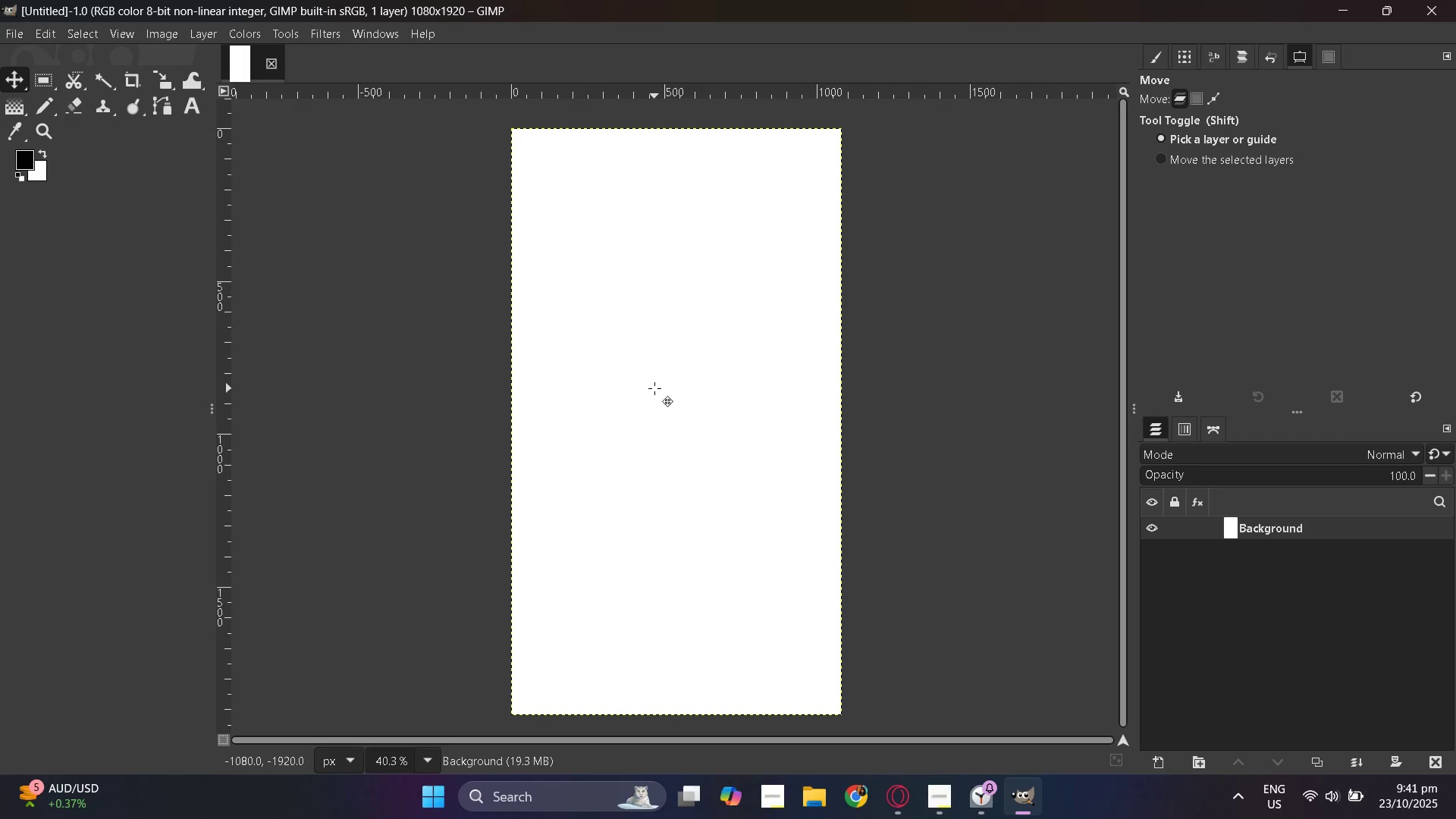 
hold_key(key=ControlLeft, duration=0.38)
 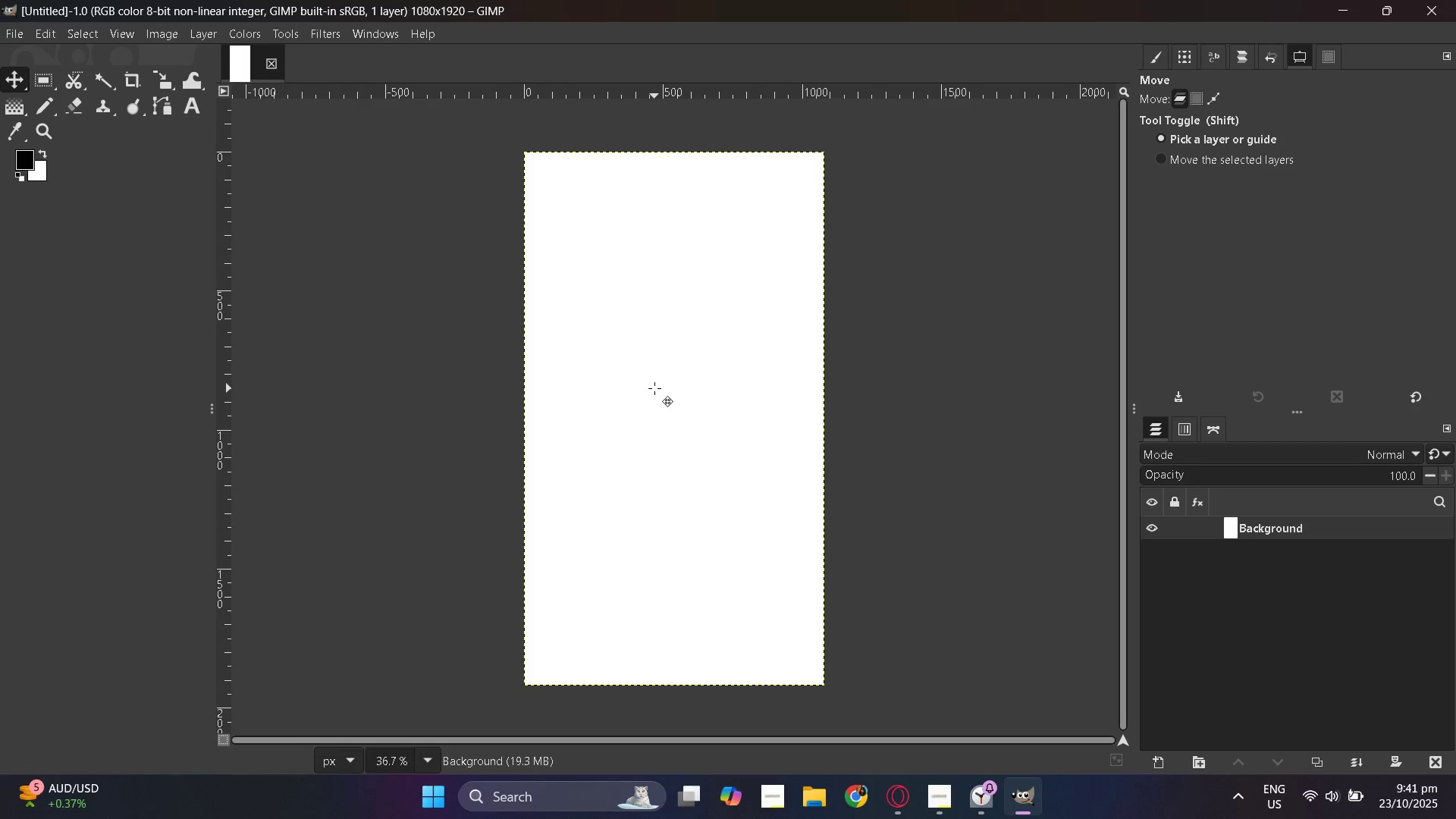 
hold_key(key=ControlLeft, duration=0.32)
 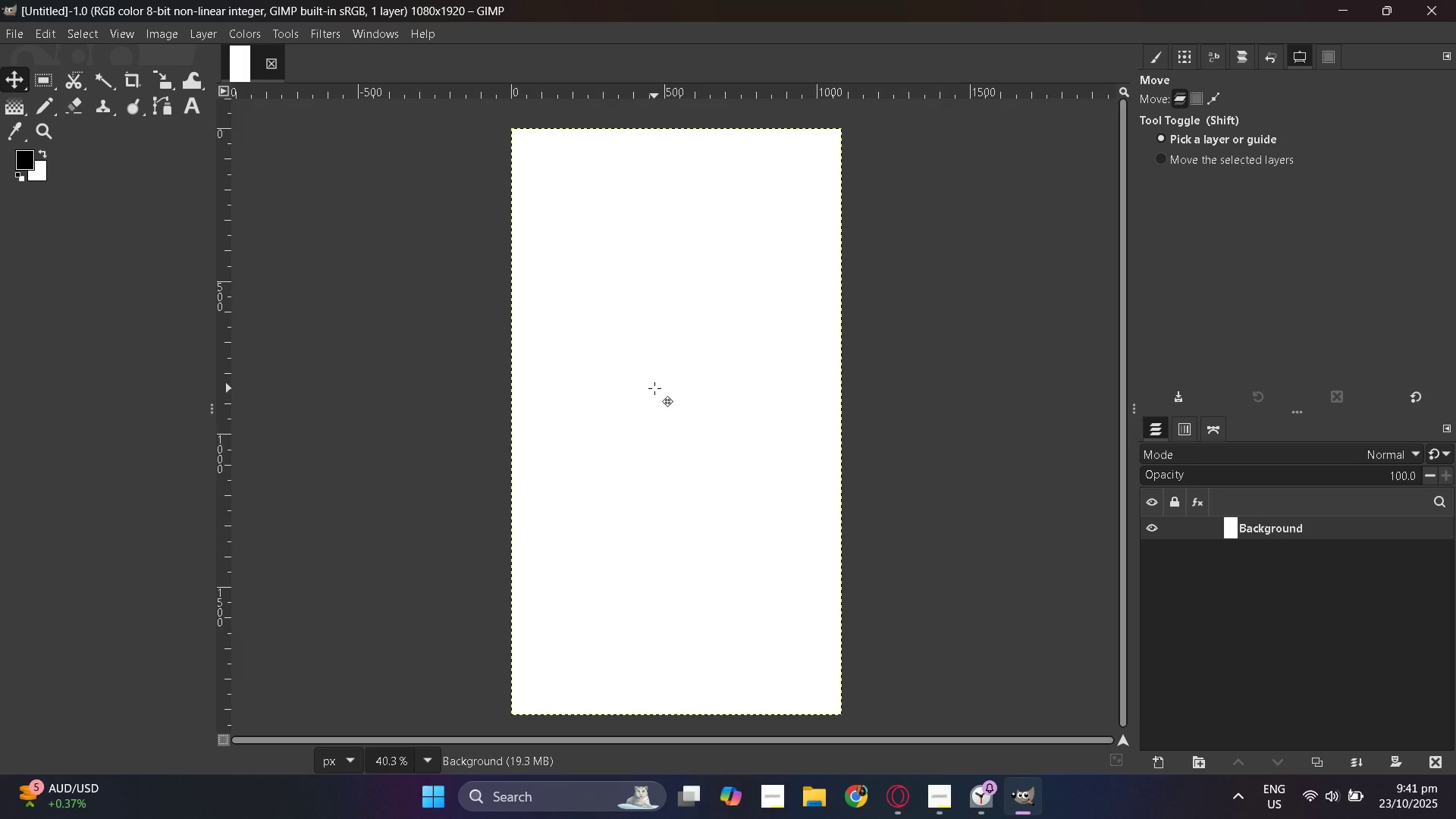 
hold_key(key=ControlLeft, duration=0.58)
scroll: coordinate [654, 388], scroll_direction: down, amount: 1.0
 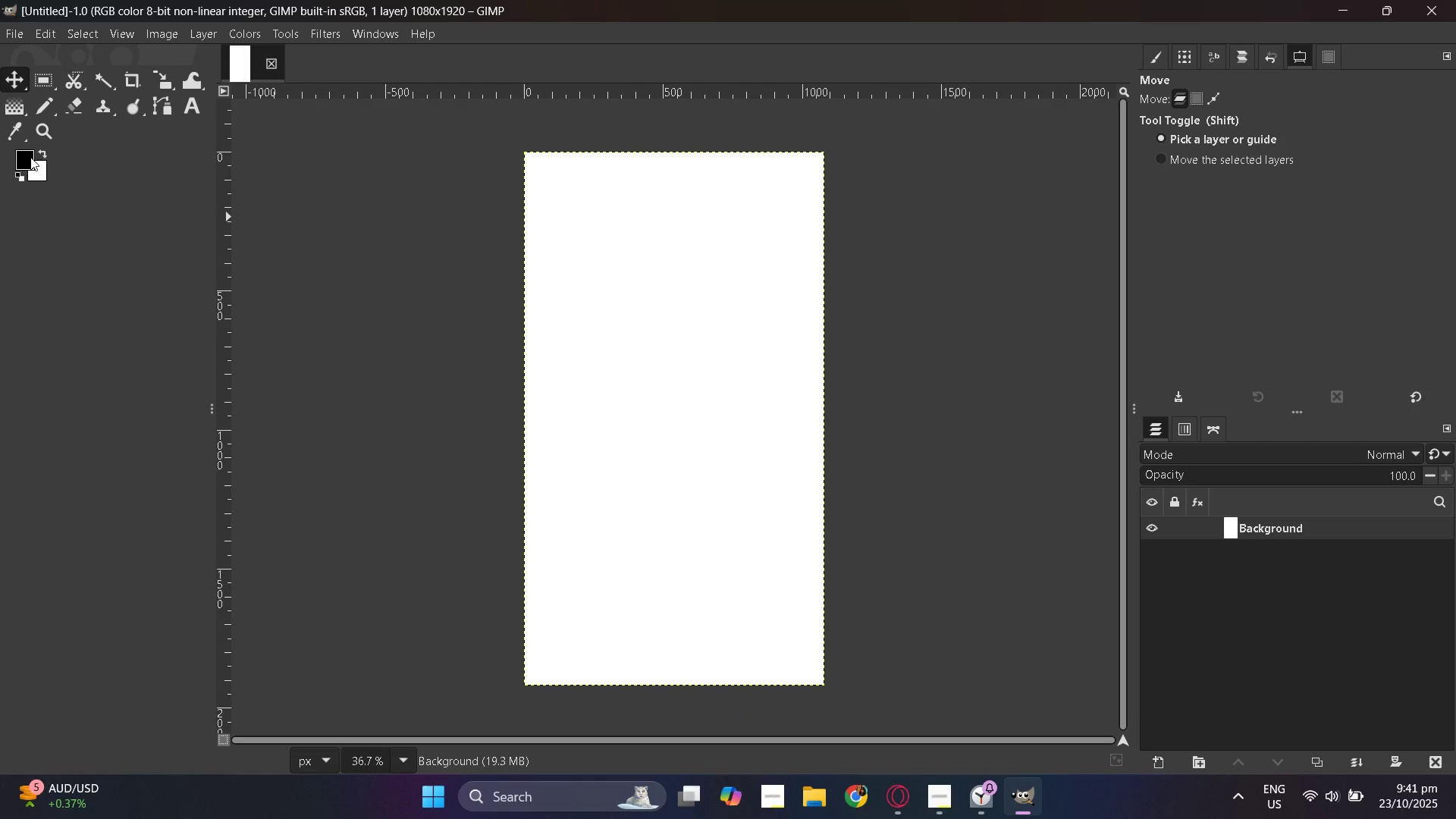 
left_click_drag(start_coordinate=[24, 155], to_coordinate=[662, 330])
 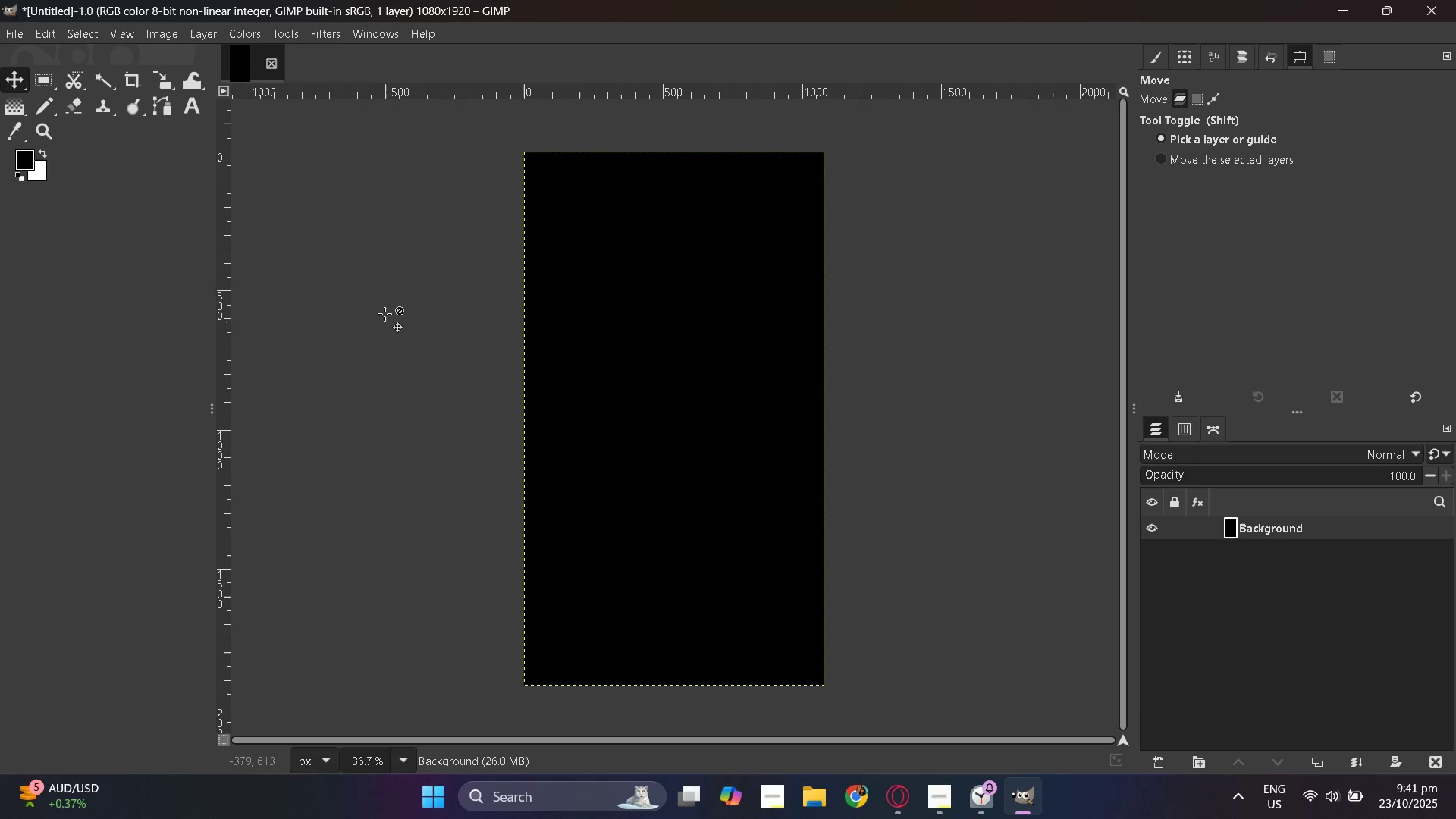 
hold_key(key=ControlLeft, duration=0.42)
scroll: coordinate [617, 372], scroll_direction: up, amount: 1.0
 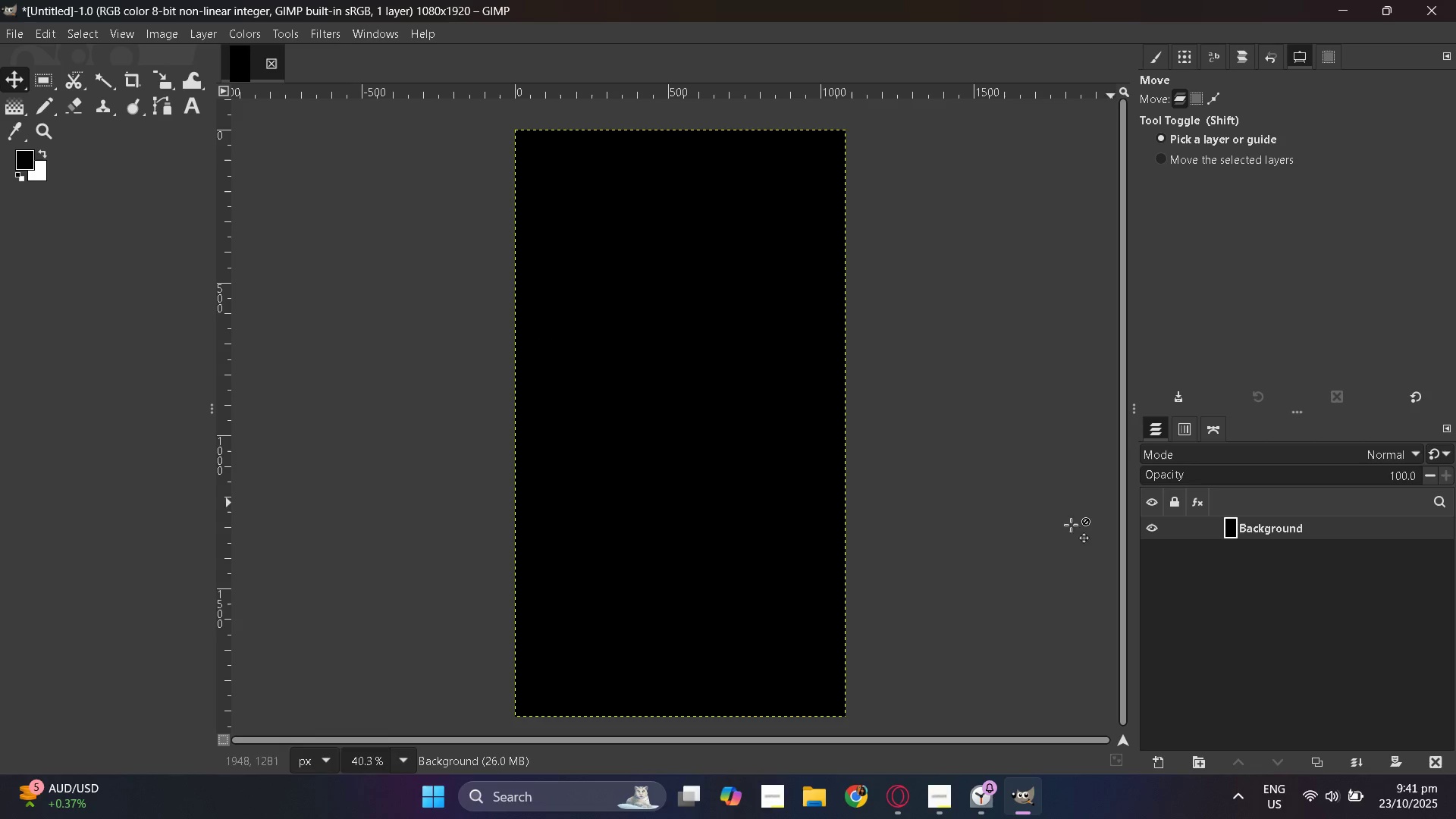 
key(Alt+AltLeft)
 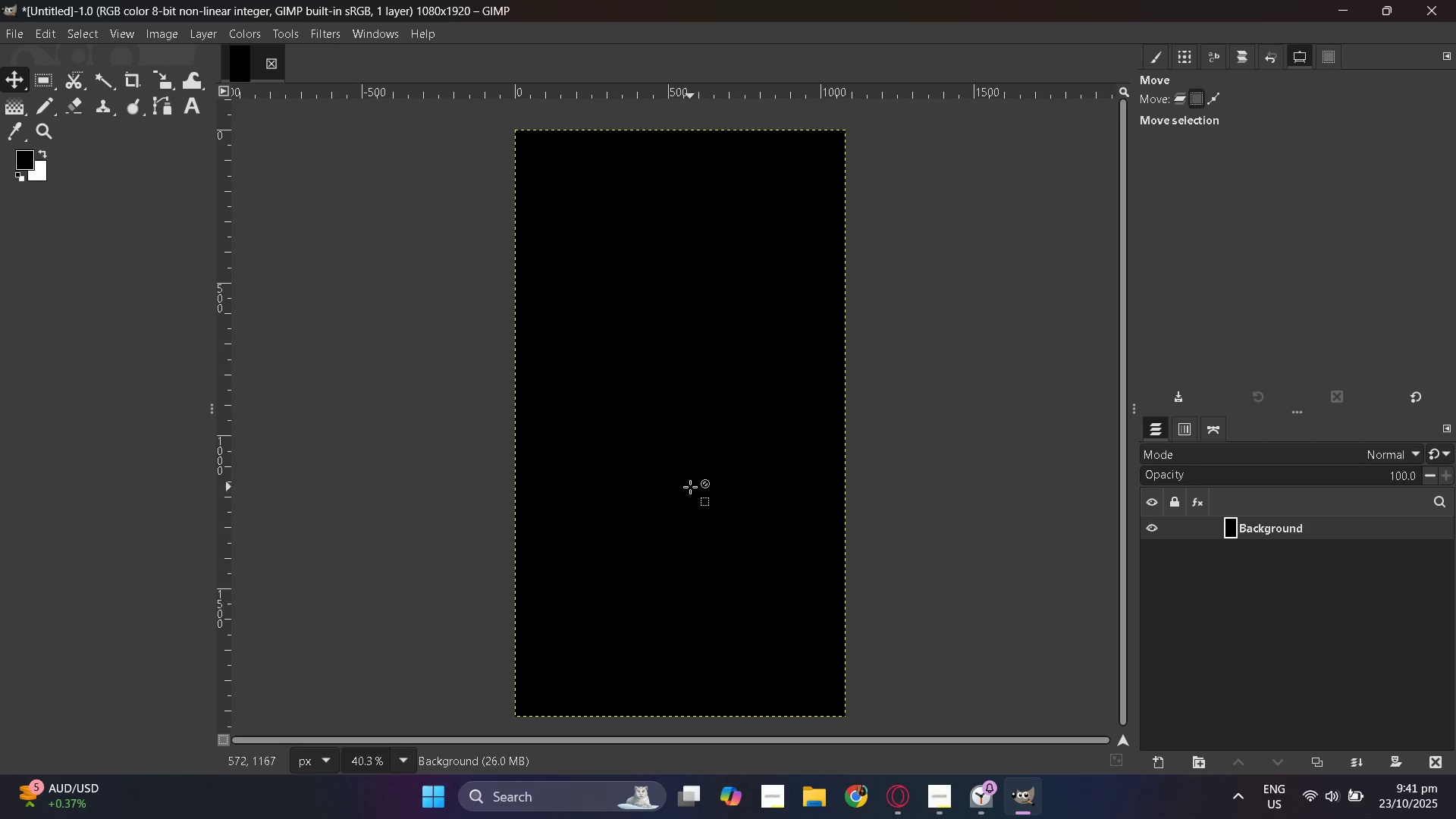 
key(Alt+Tab)